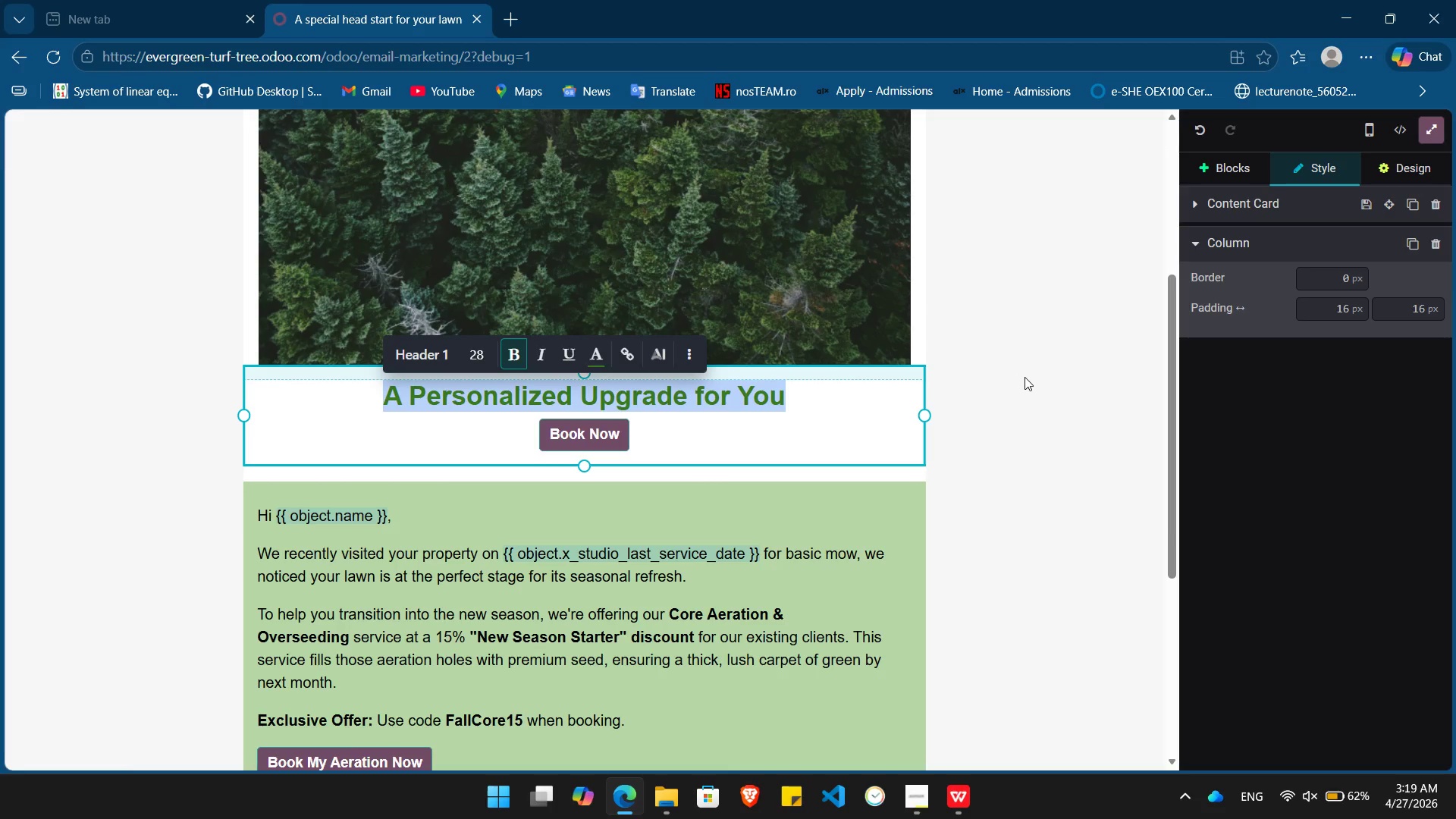 
left_click([1025, 377])
 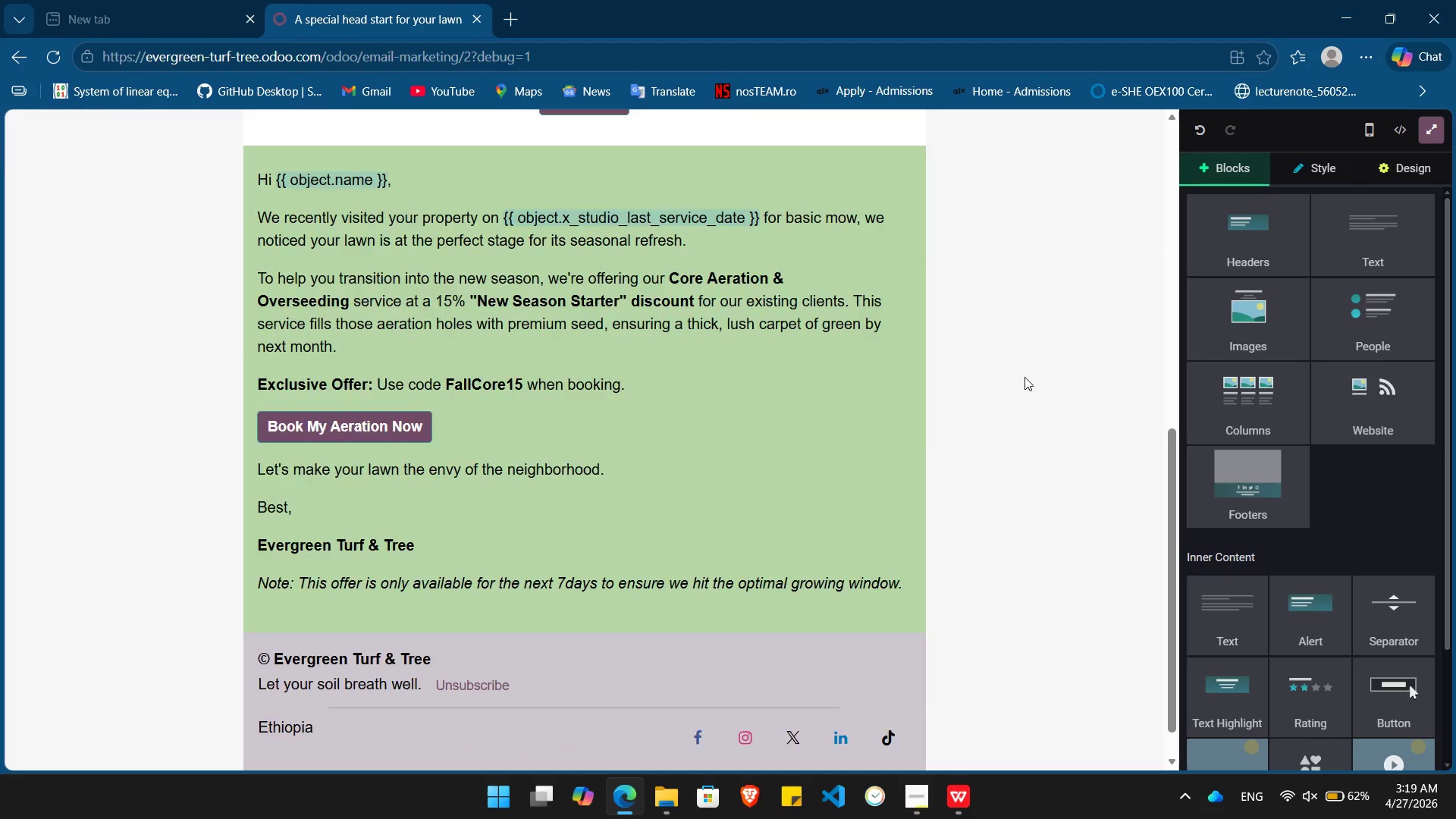 
wait(10.2)
 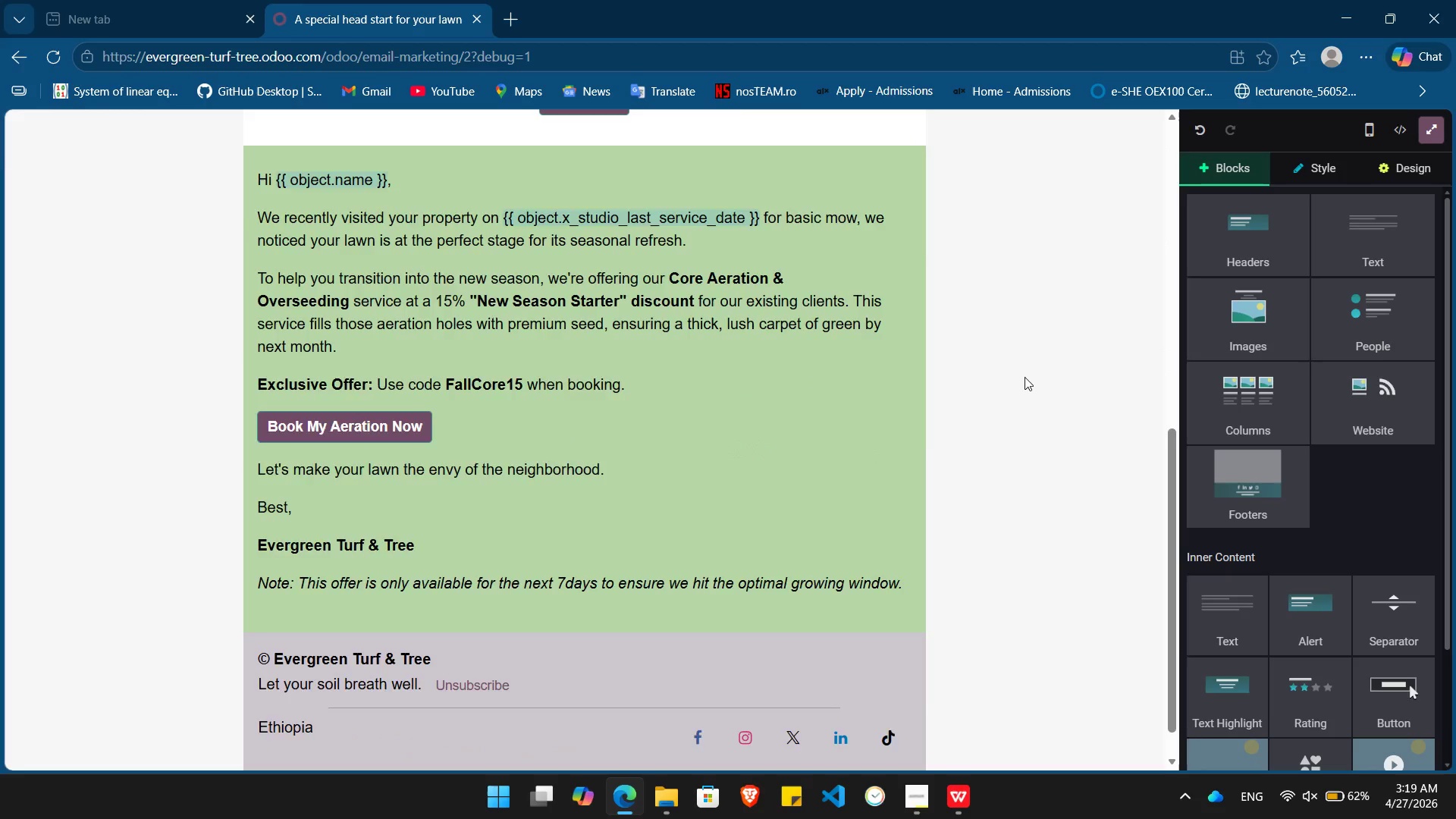 
left_click([1433, 126])
 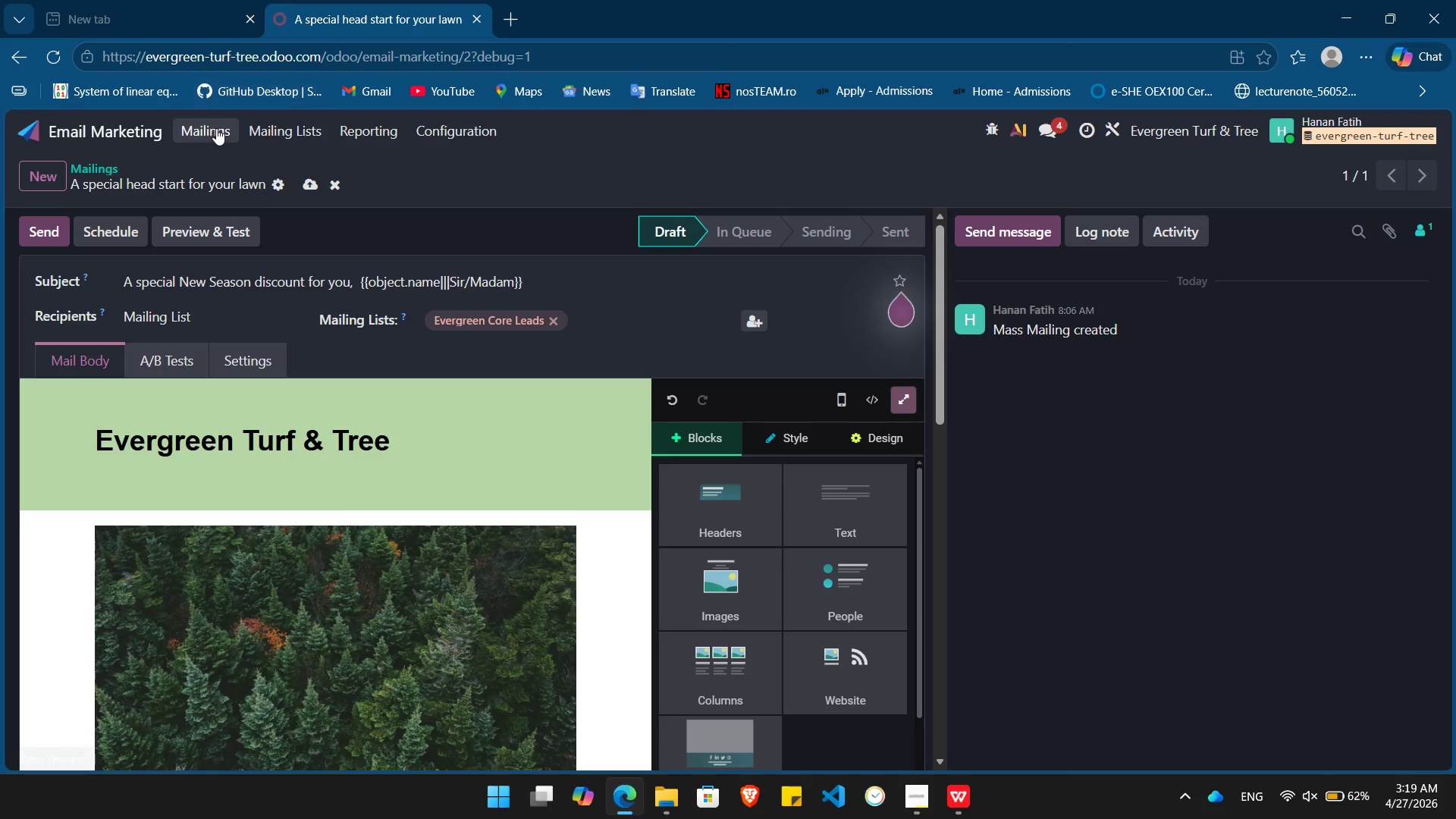 
left_click([216, 128])
 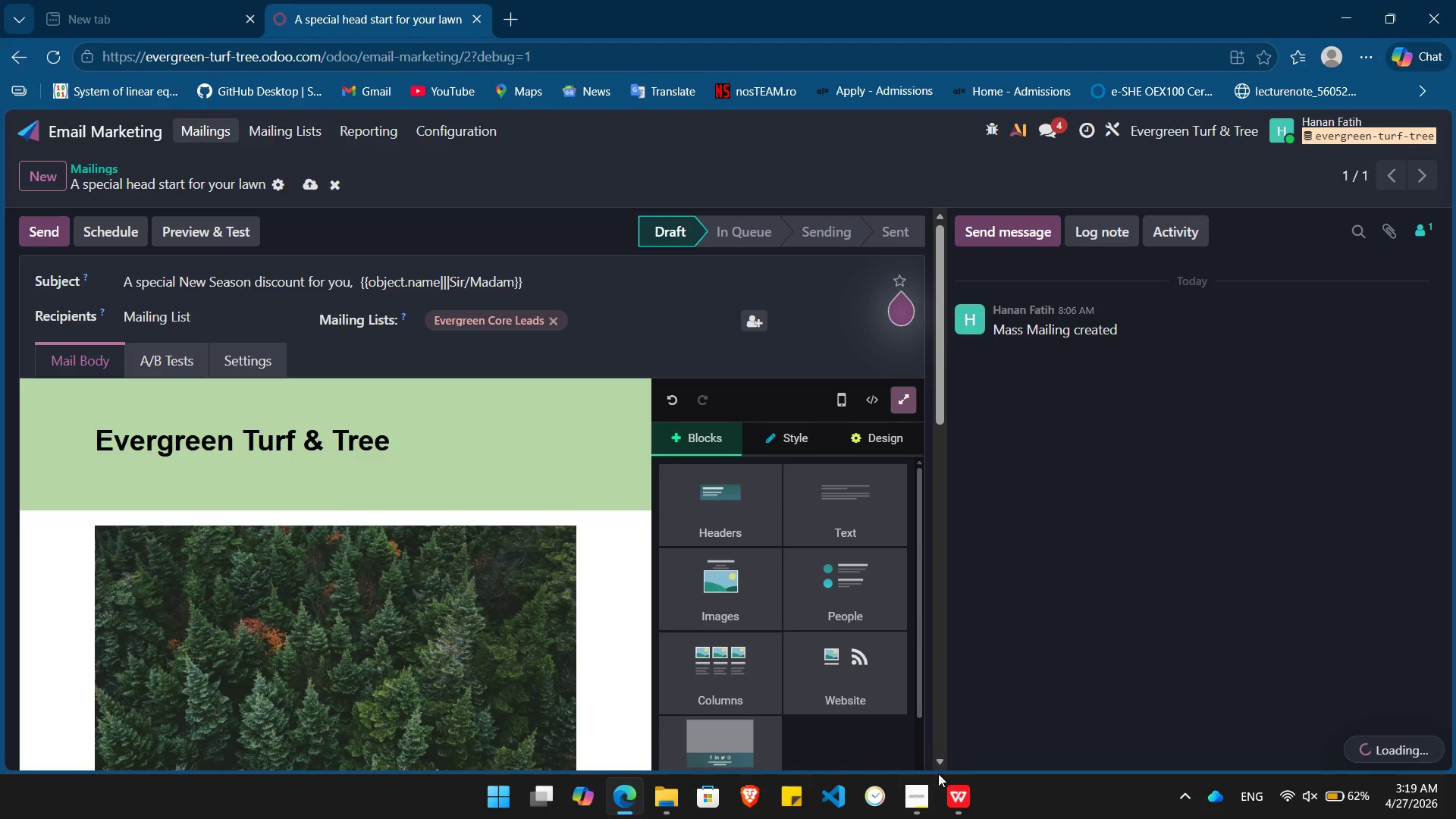 
left_click([919, 808])